 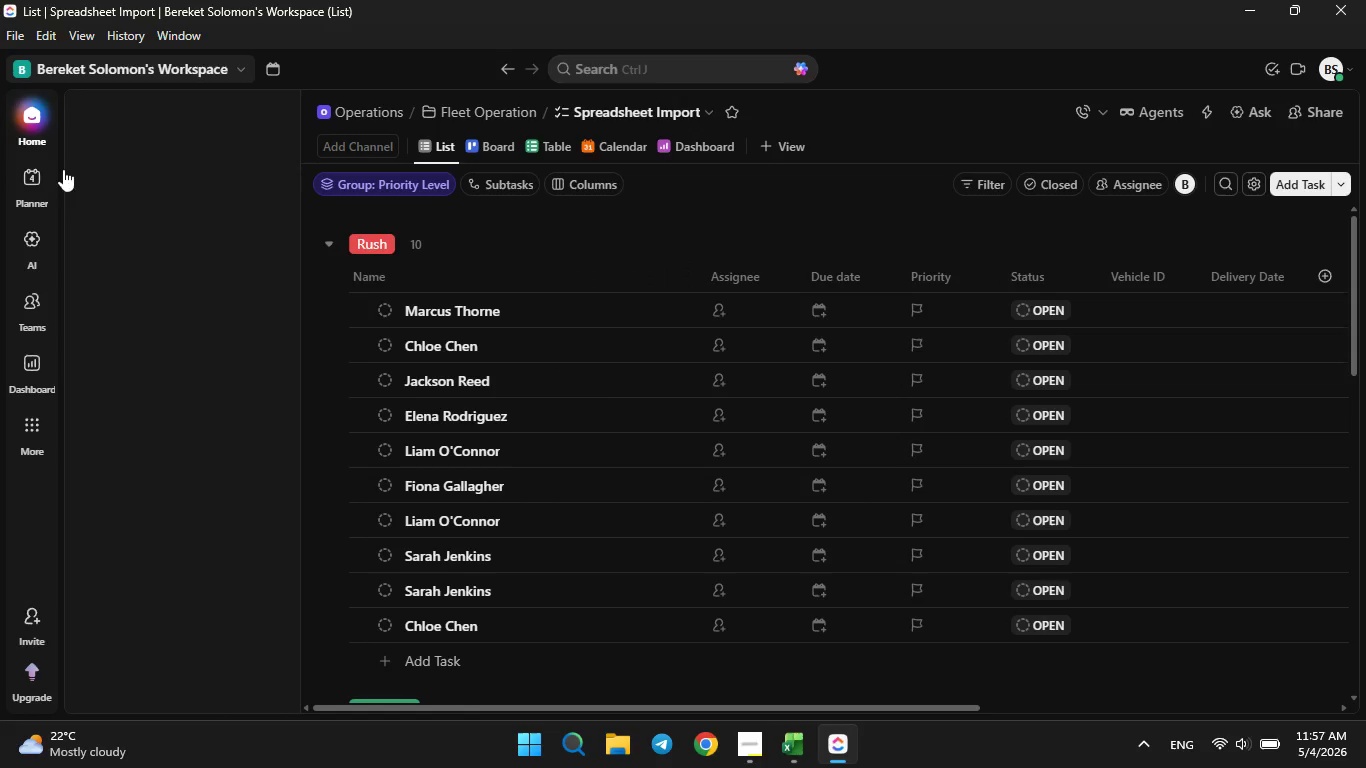 
left_click([104, 336])
 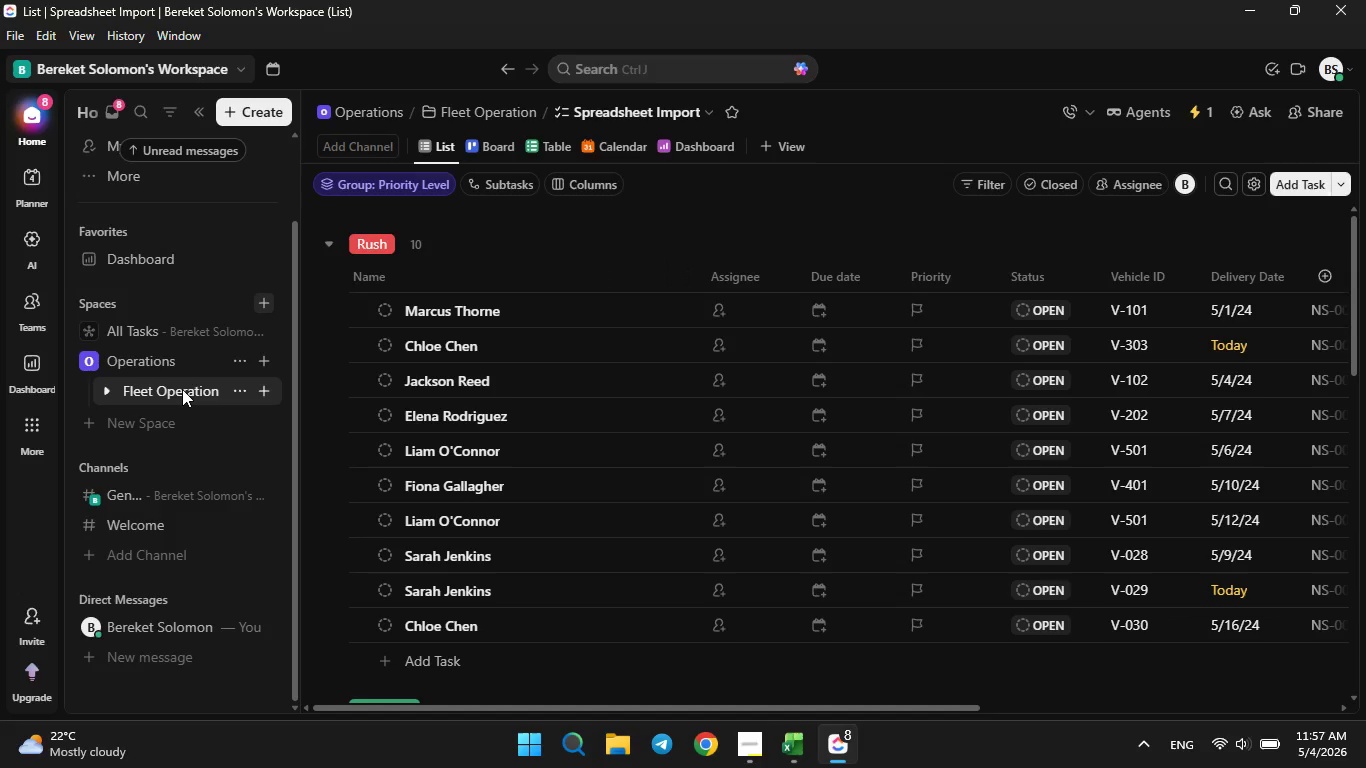 
left_click([182, 389])
 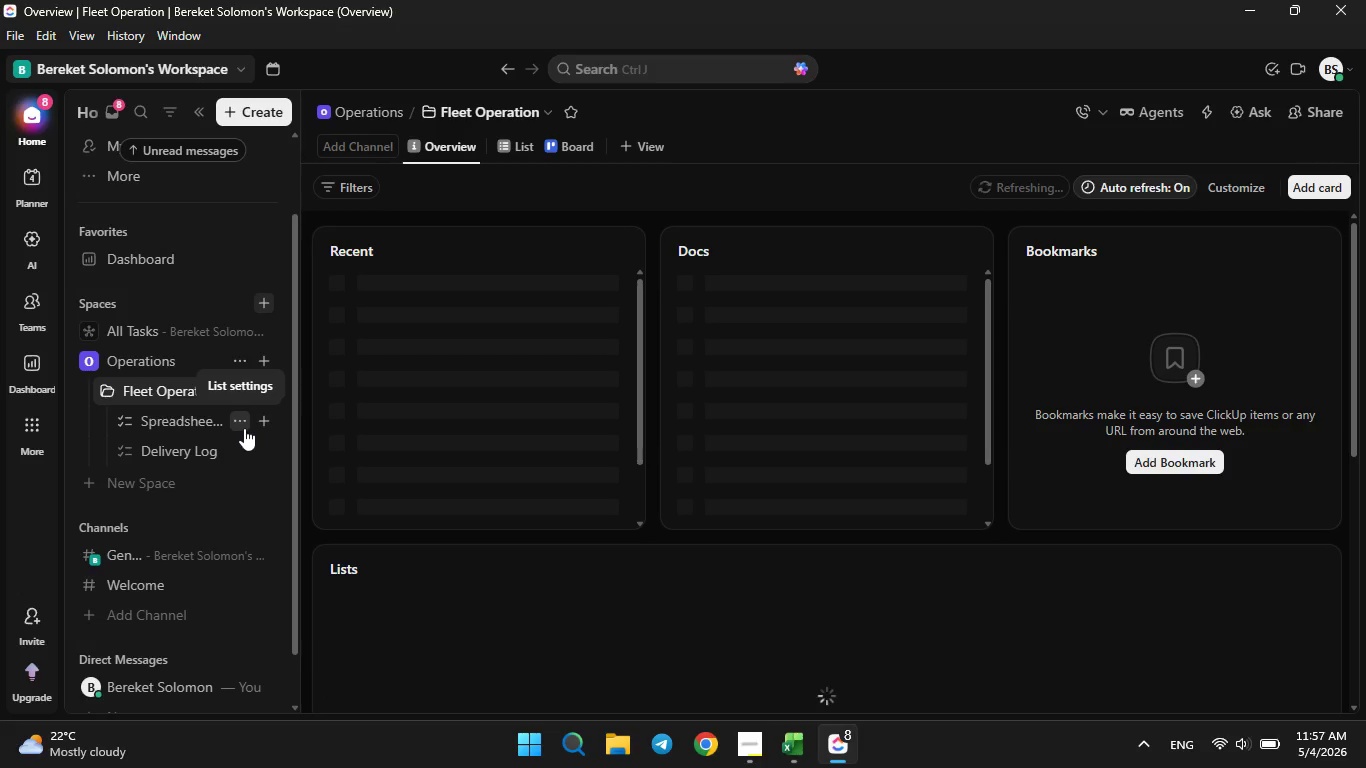 
wait(5.16)
 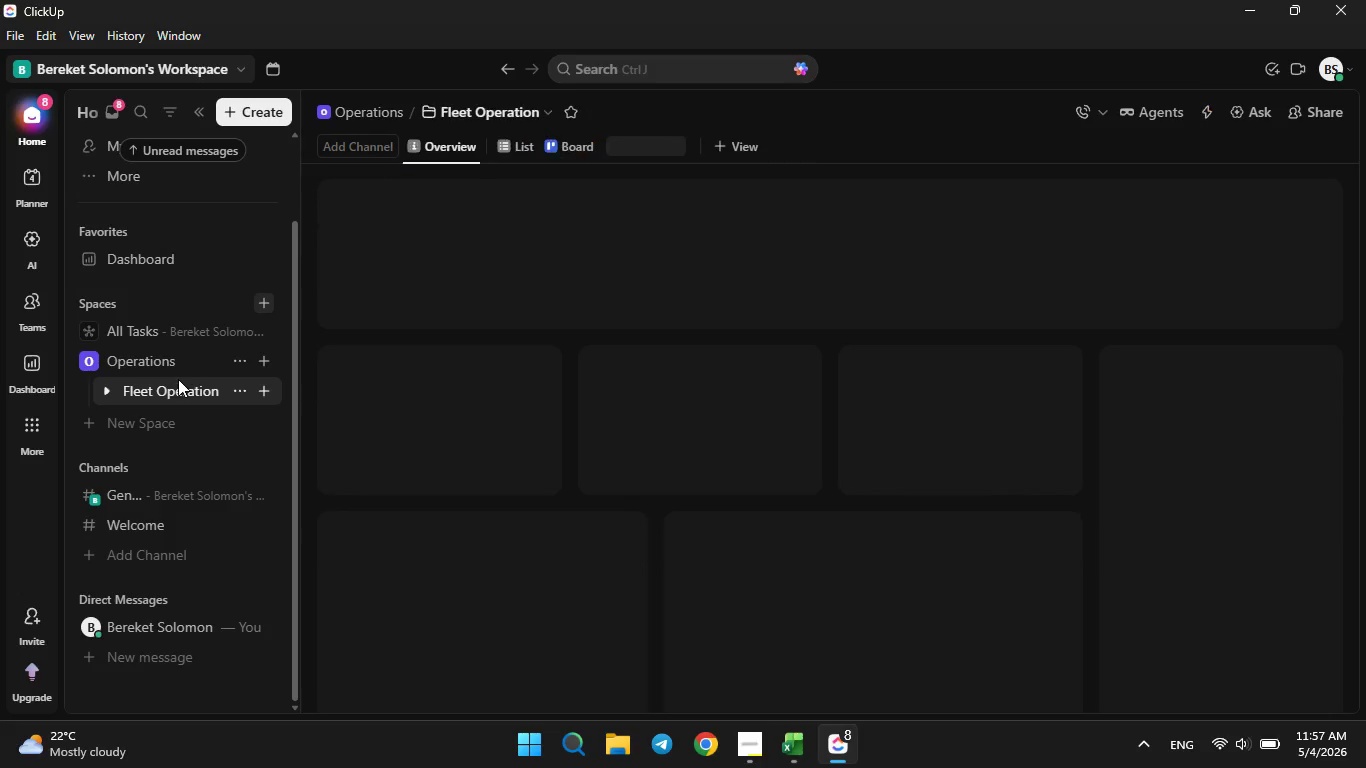 
left_click([244, 427])
 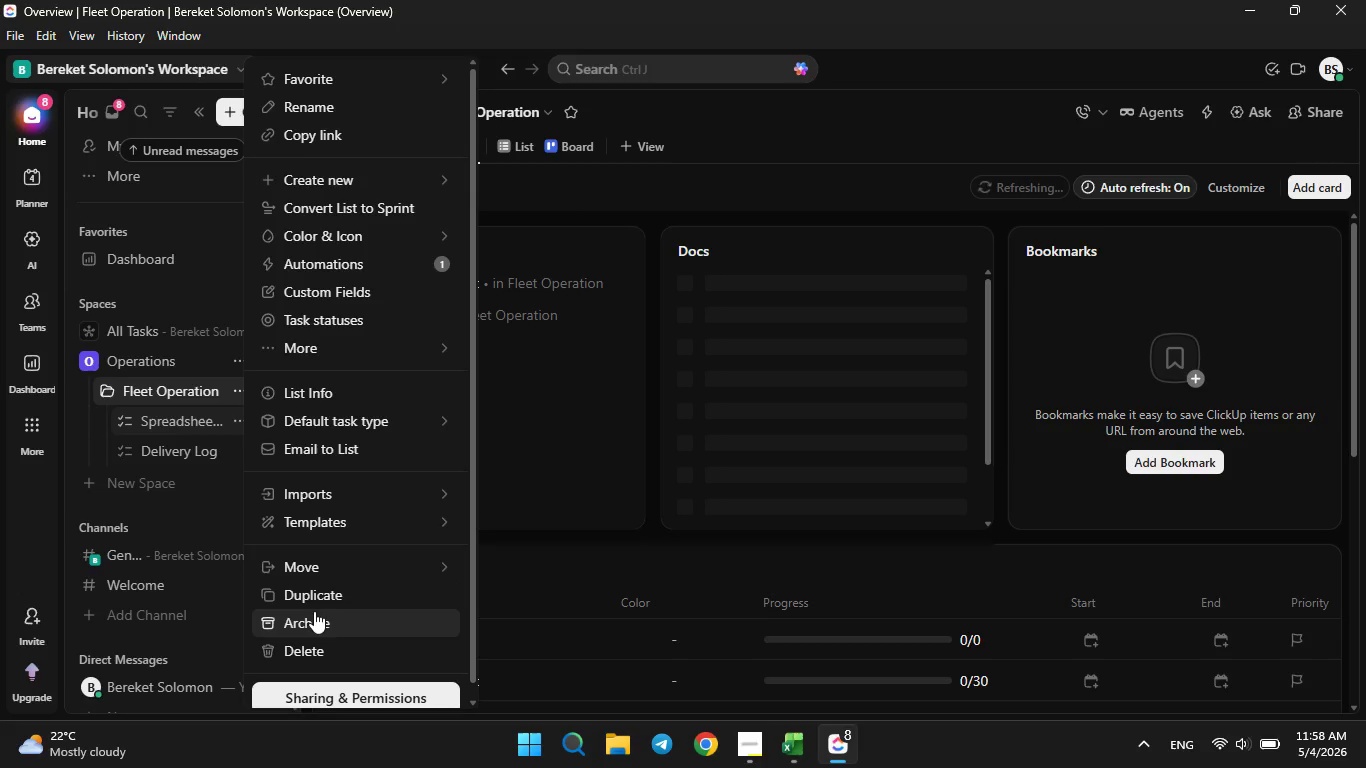 
left_click([317, 644])
 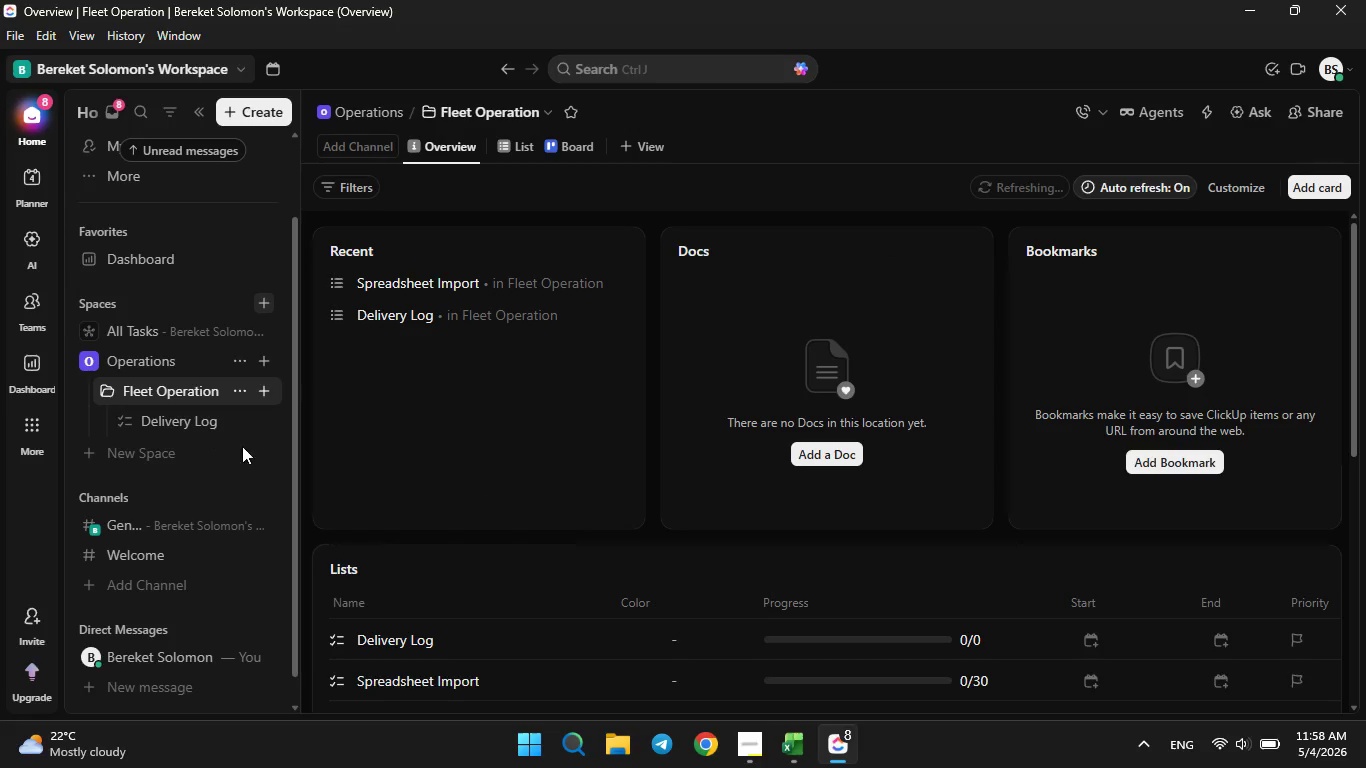 
left_click([259, 424])
 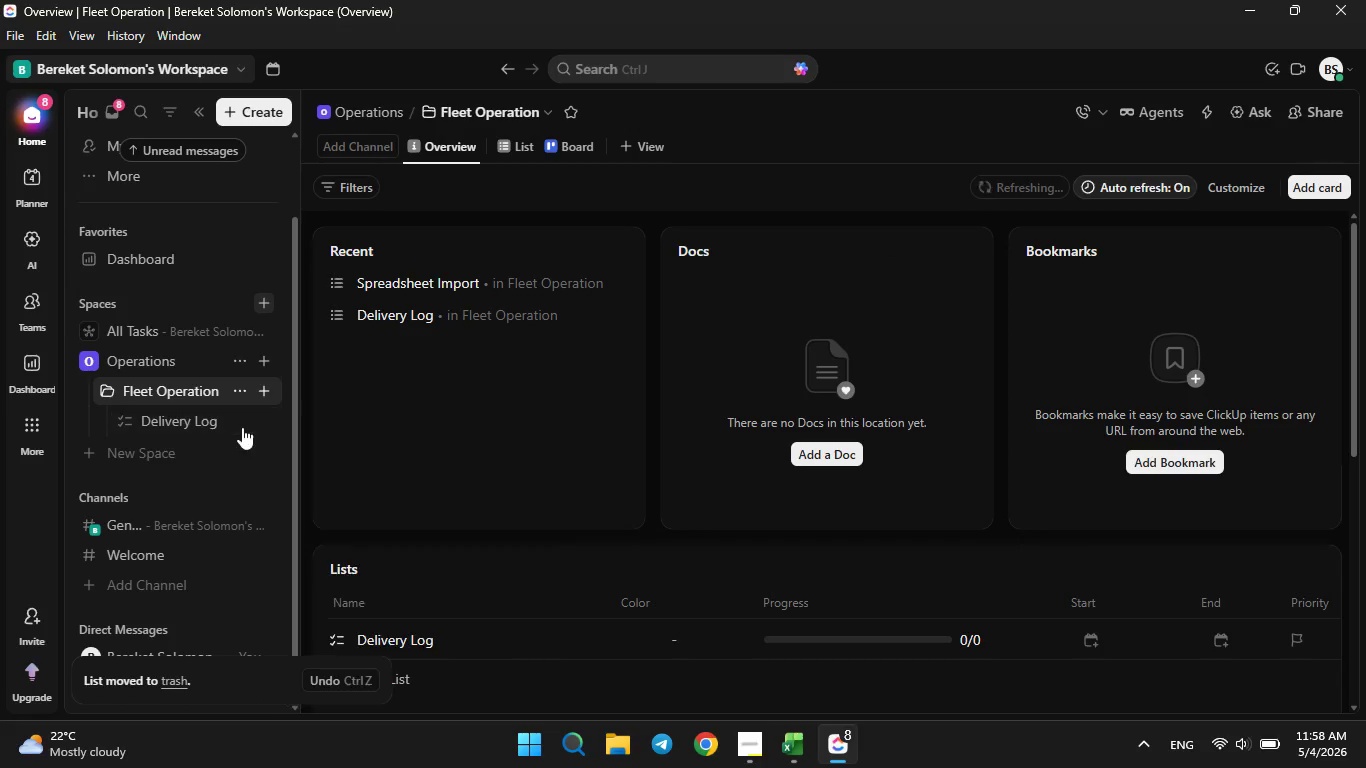 
double_click([241, 427])
 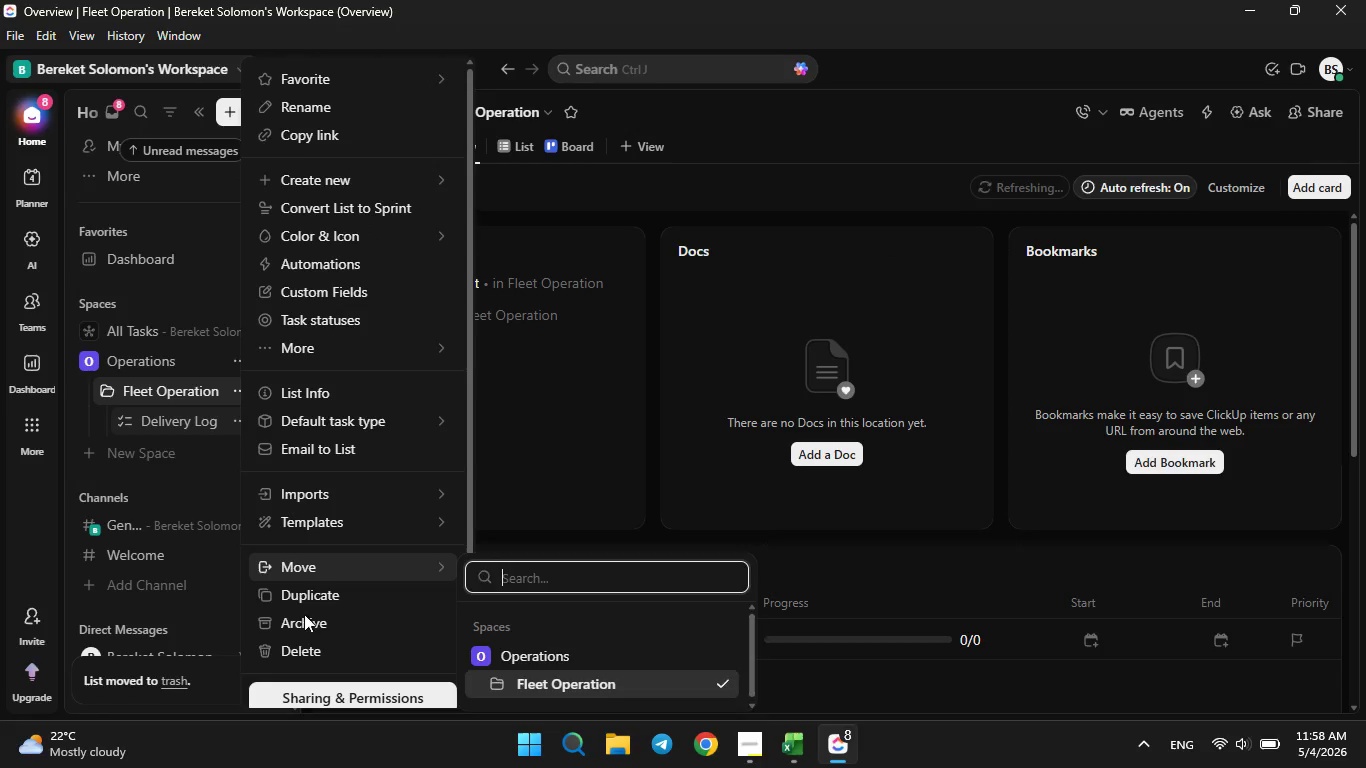 
left_click([315, 648])
 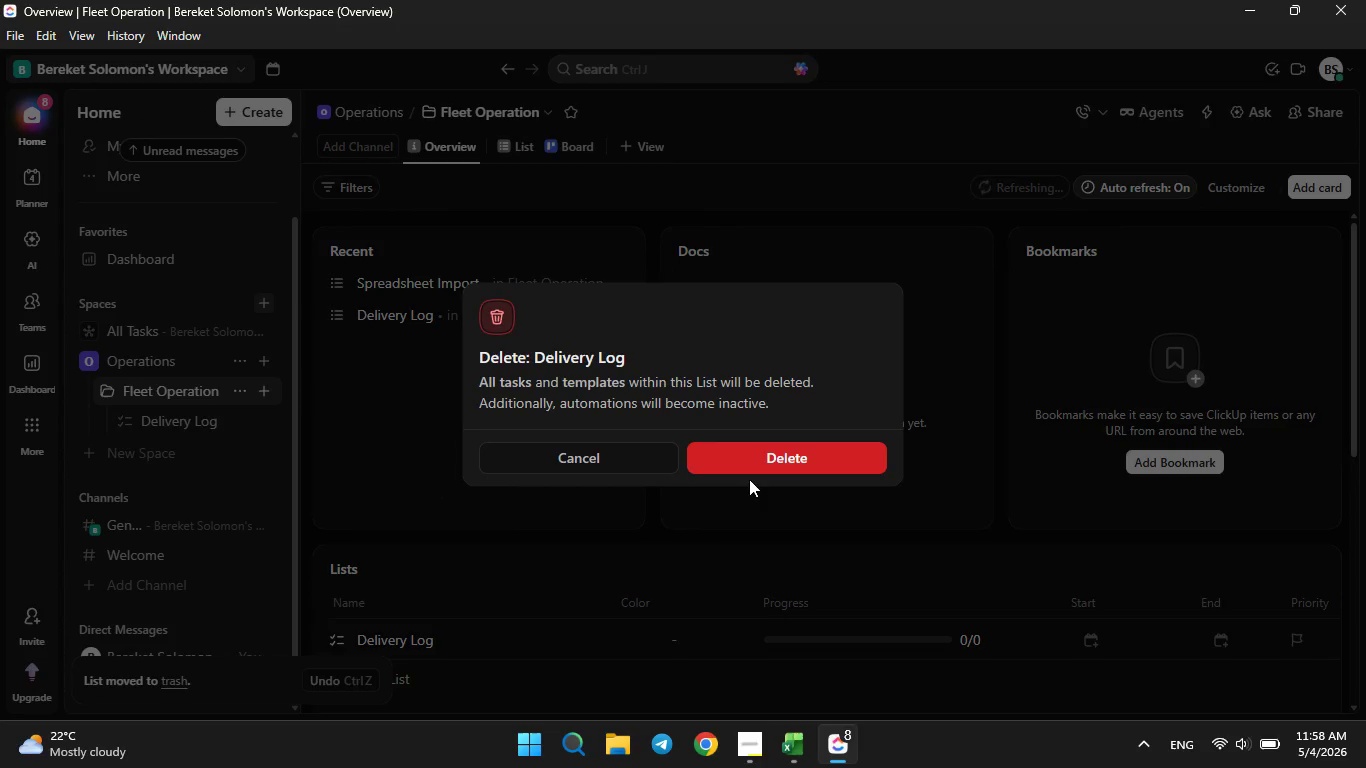 
left_click([755, 471])
 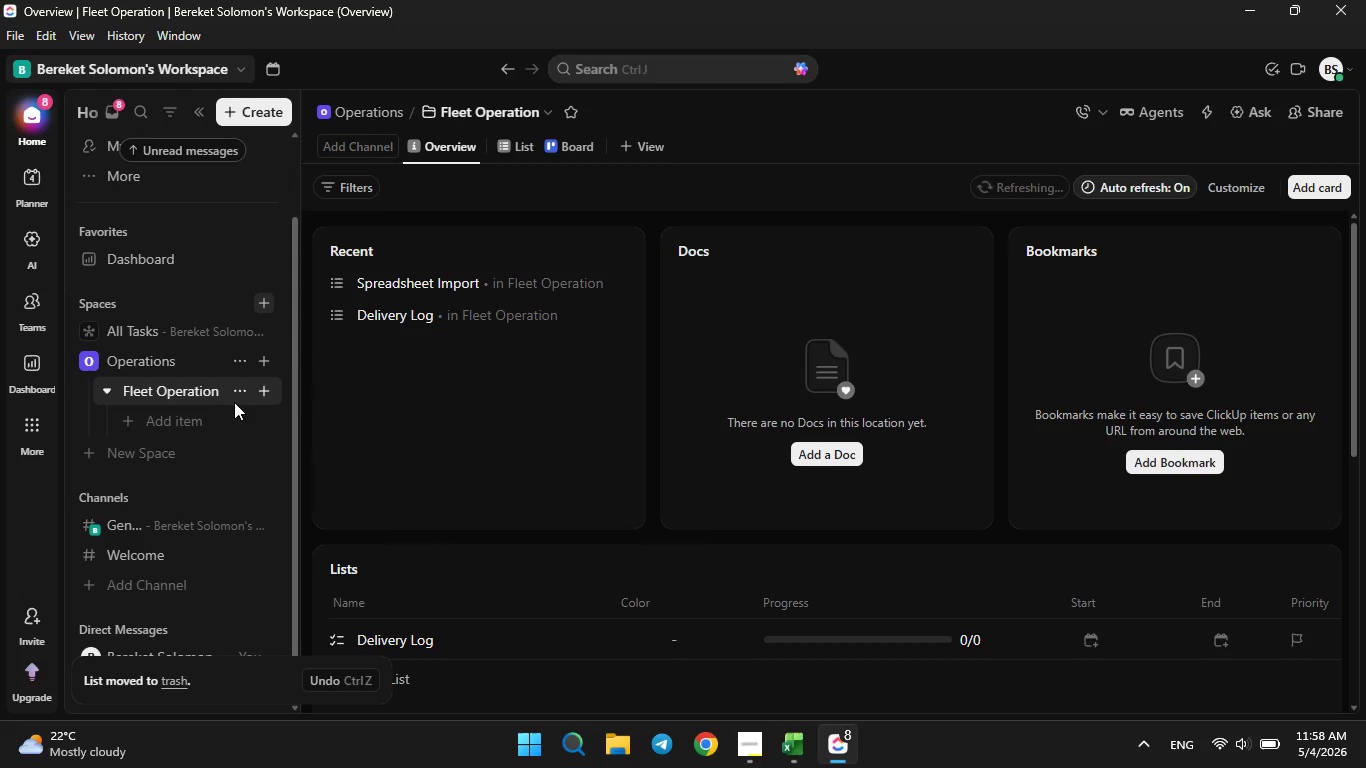 
left_click([270, 385])
 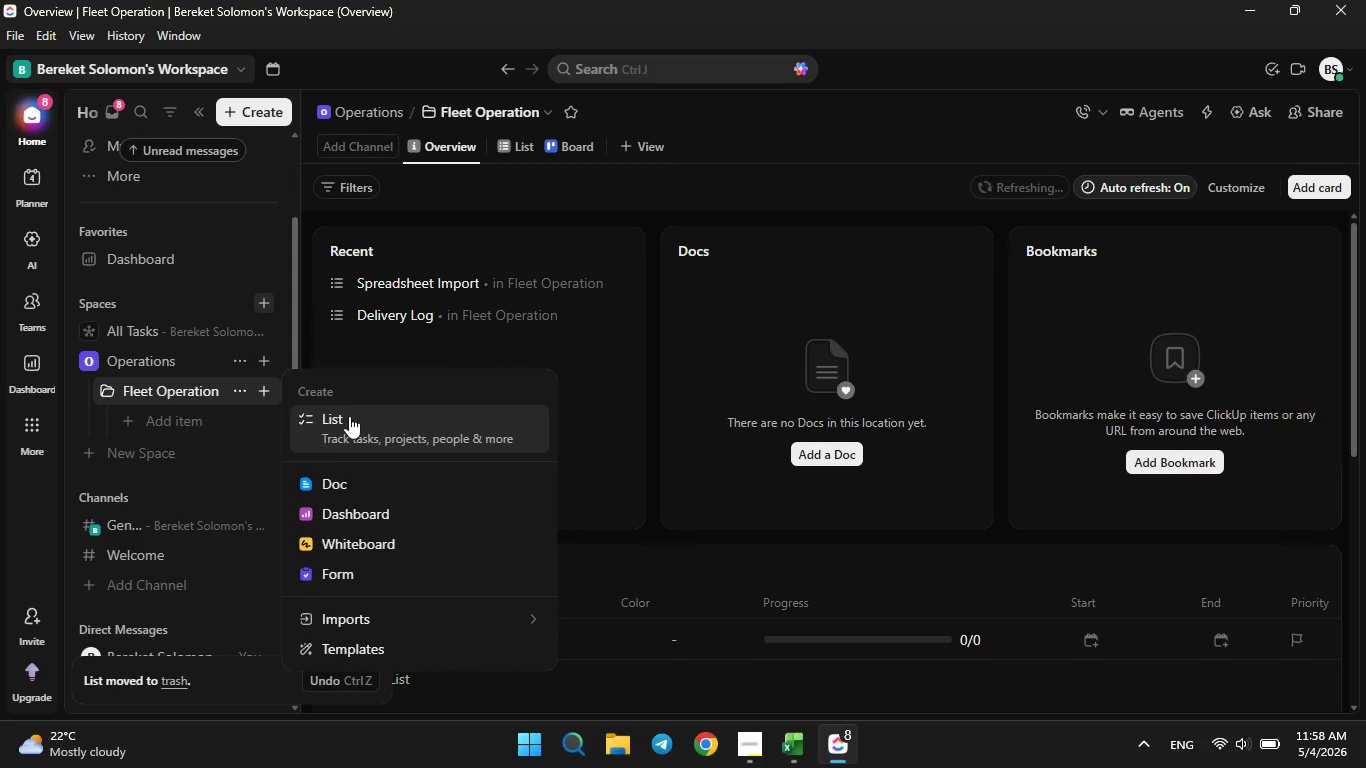 
left_click([350, 416])
 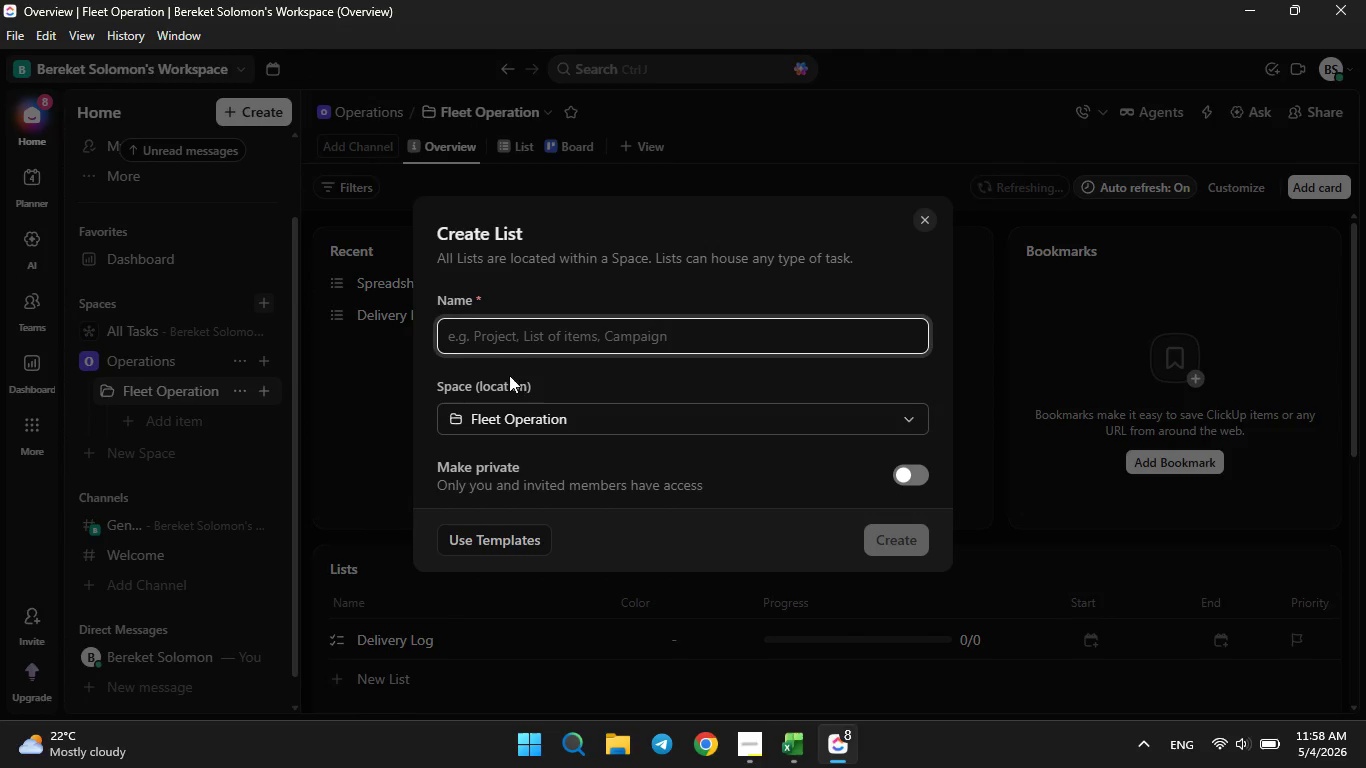 
left_click([548, 319])
 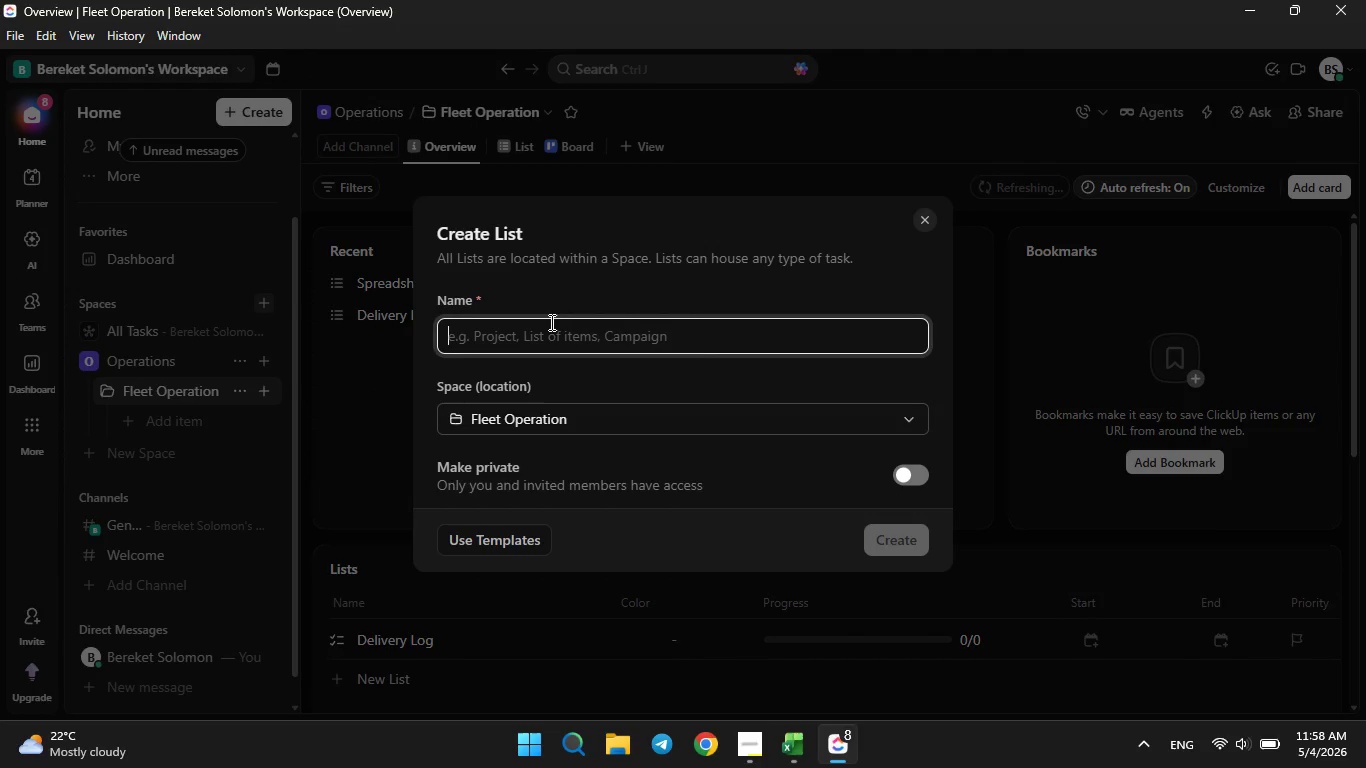 
type(Field Operation)